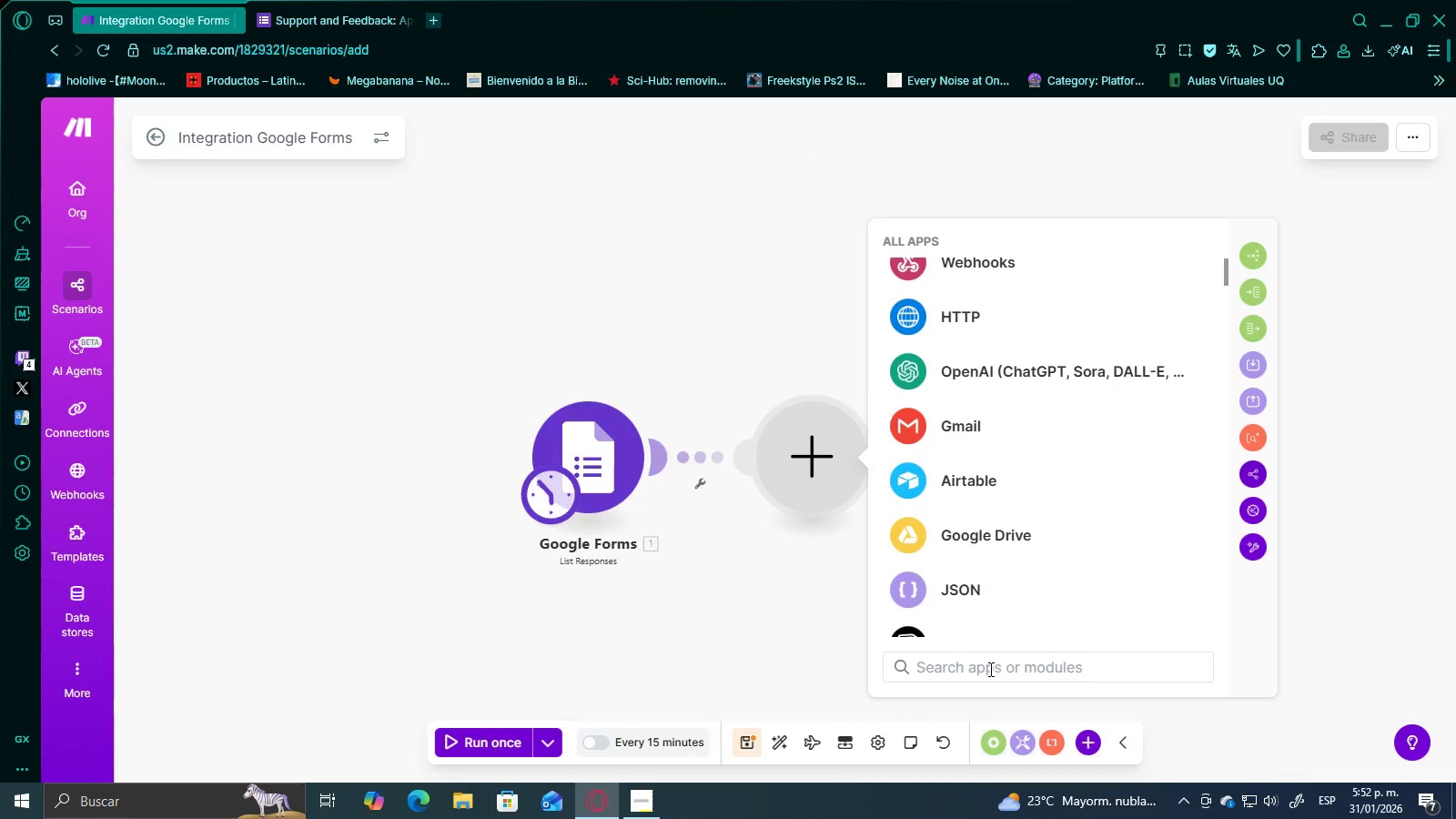 
double_click([988, 674])
 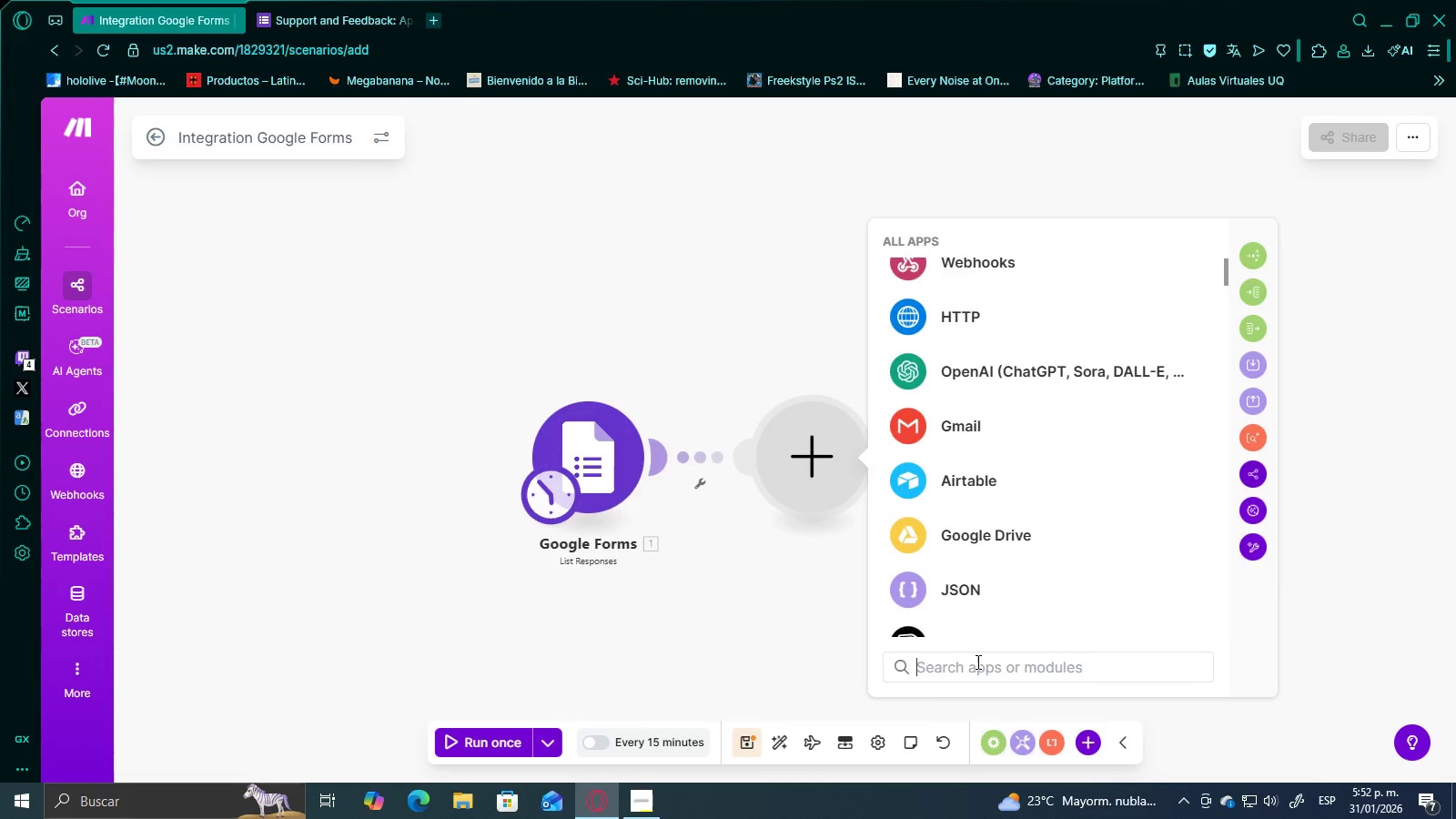 
type(Make)
 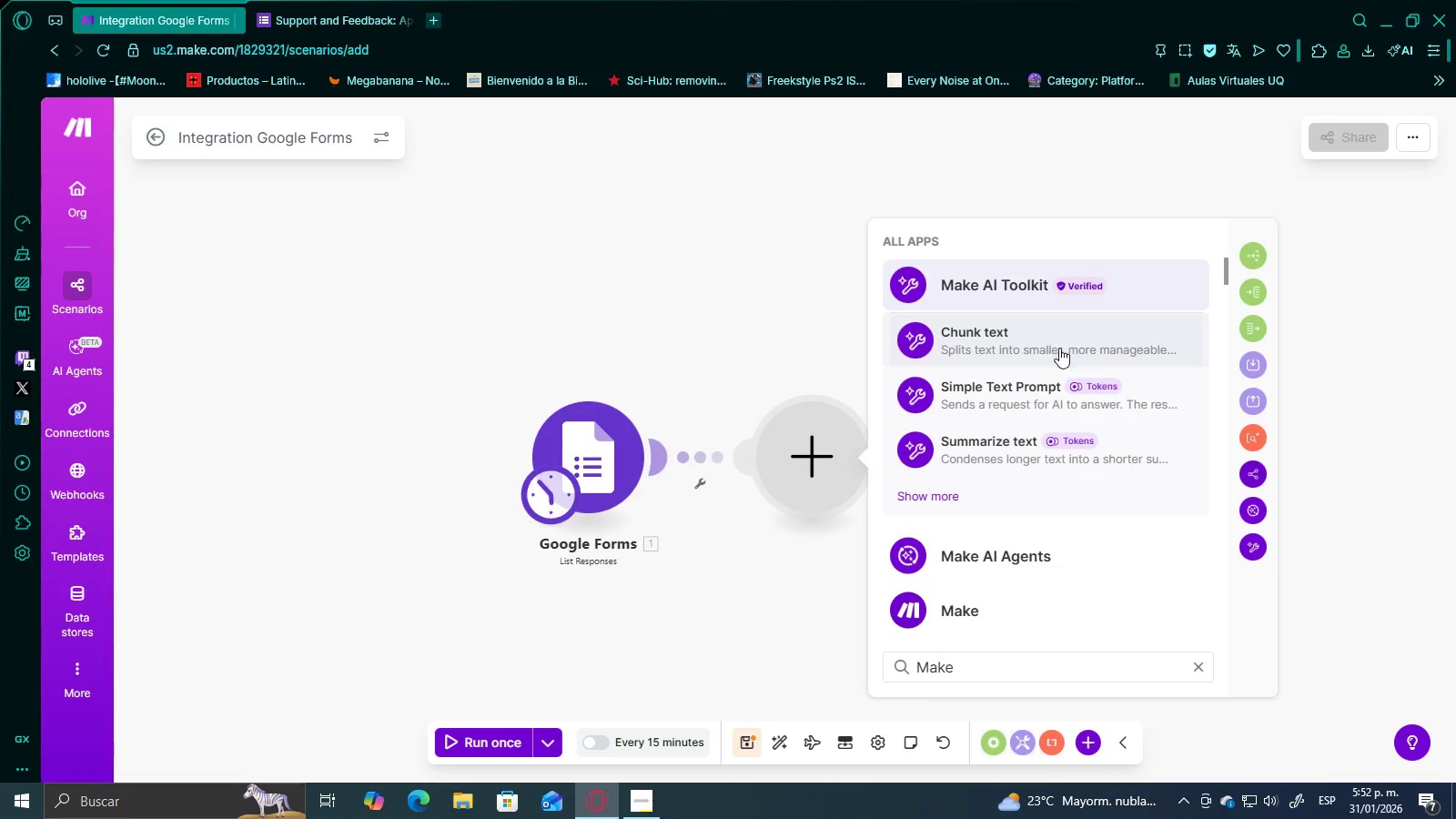 
scroll: coordinate [1020, 330], scroll_direction: down, amount: 1.0
 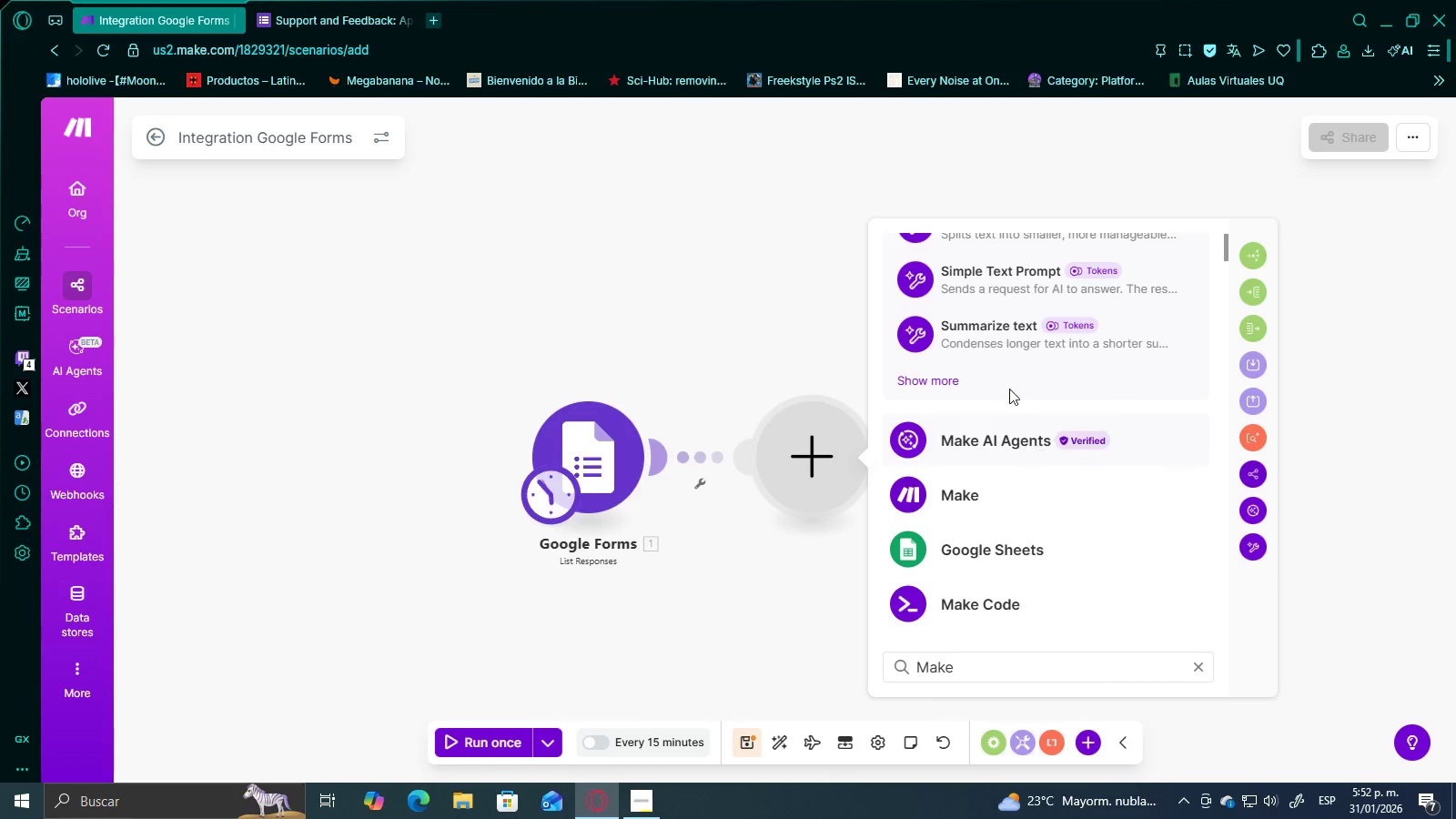 
scroll: coordinate [1000, 308], scroll_direction: up, amount: 2.0
 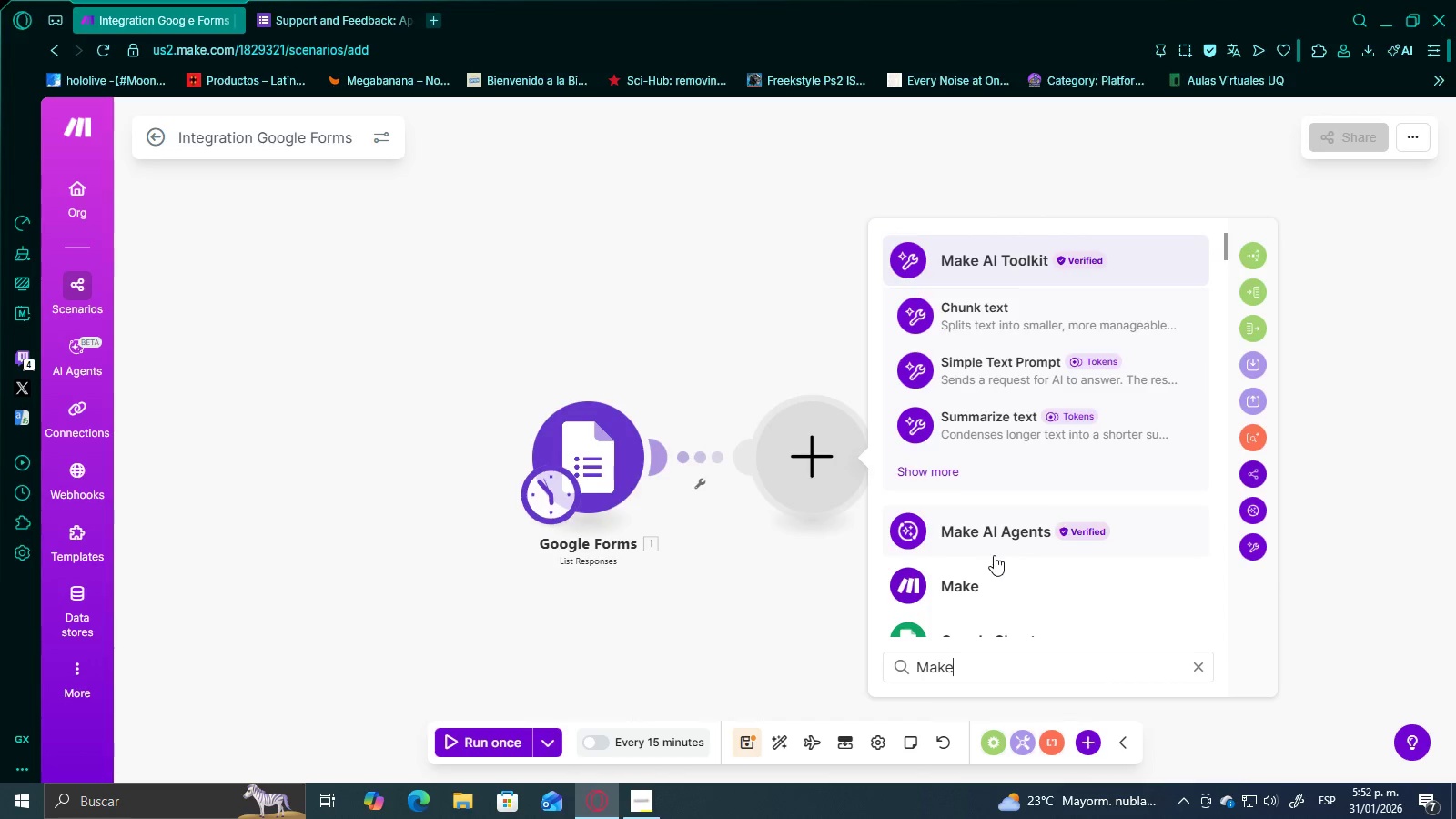 
left_click([1007, 527])
 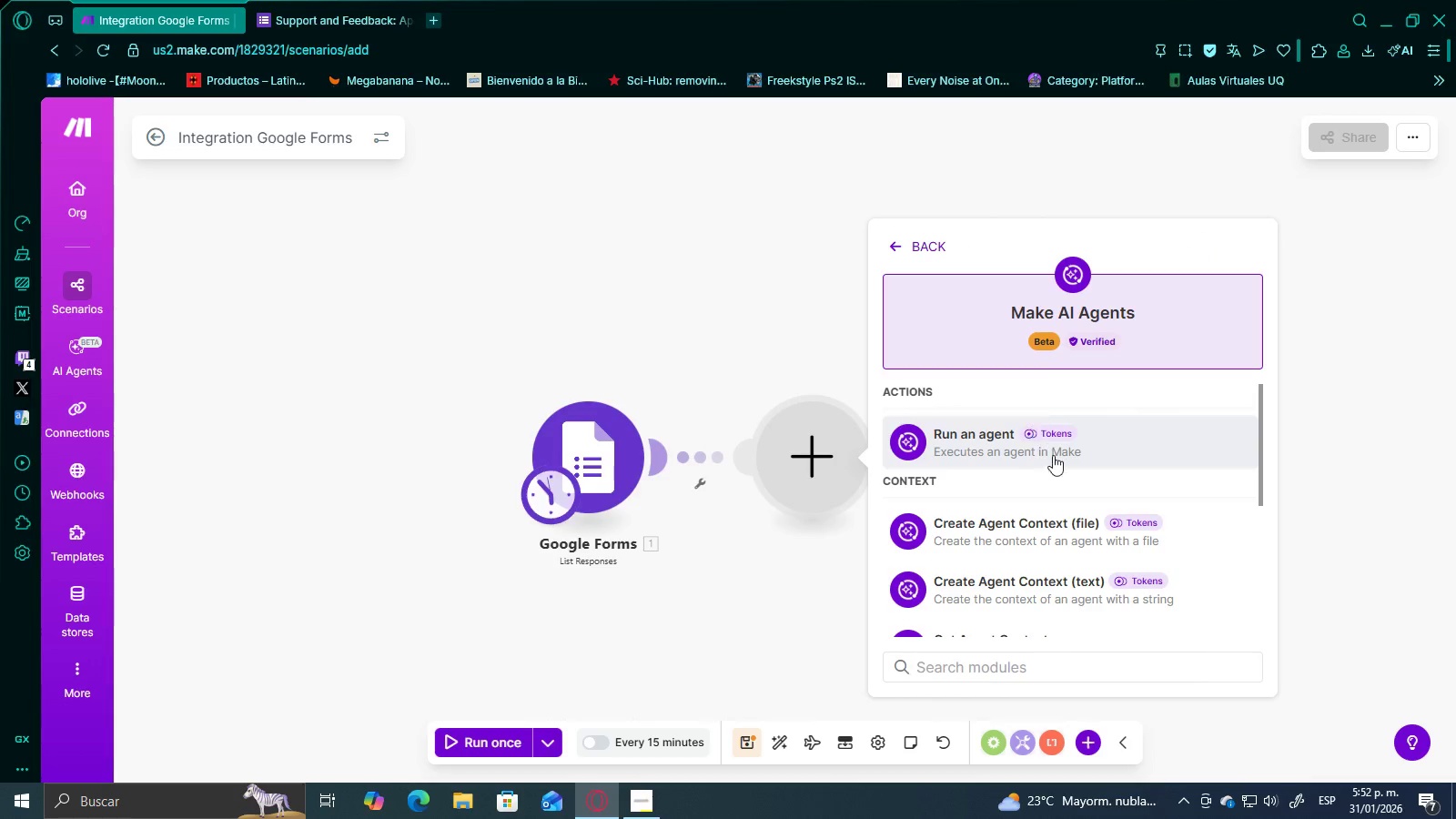 
left_click([1010, 446])
 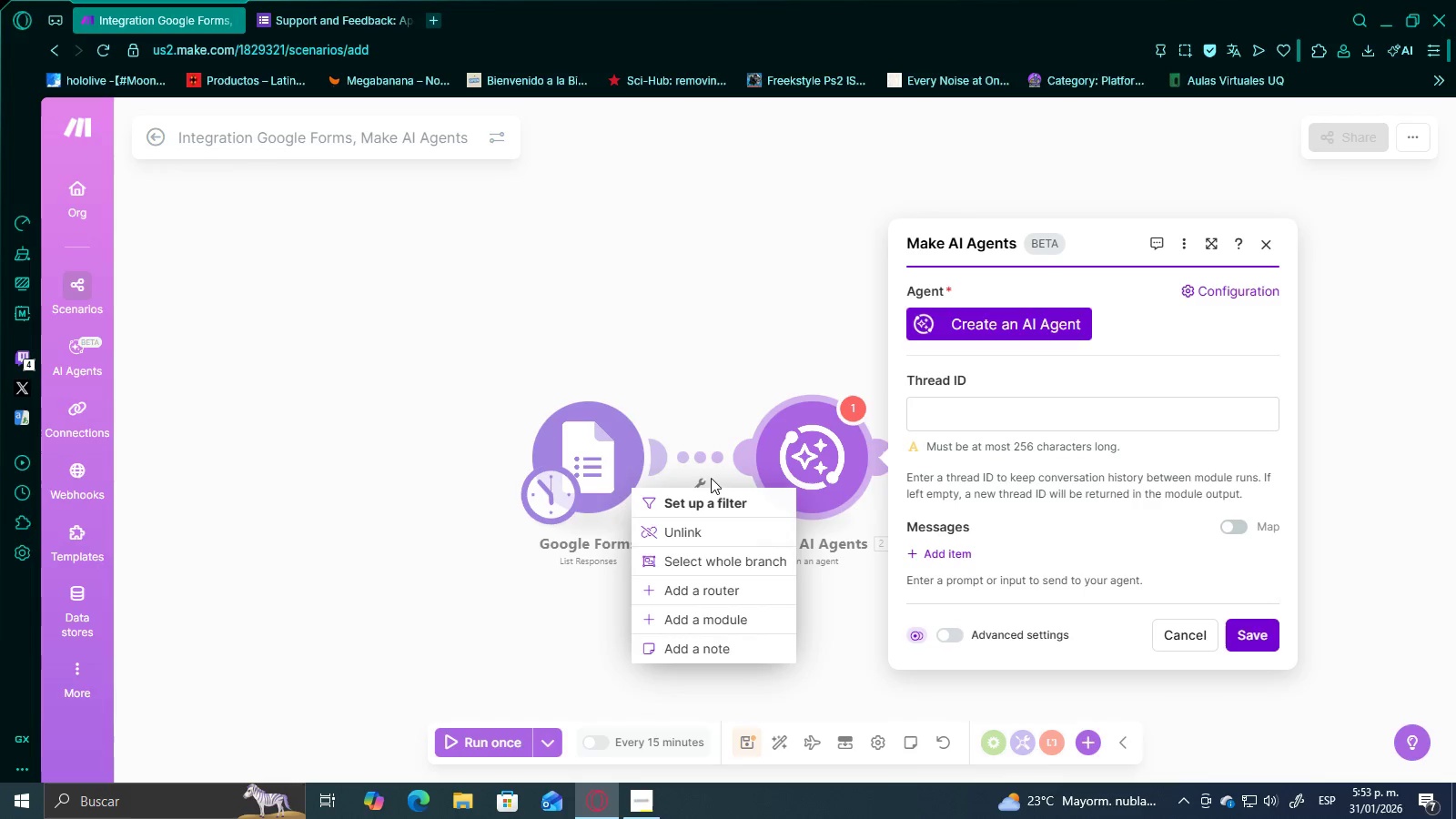 
left_click([697, 508])
 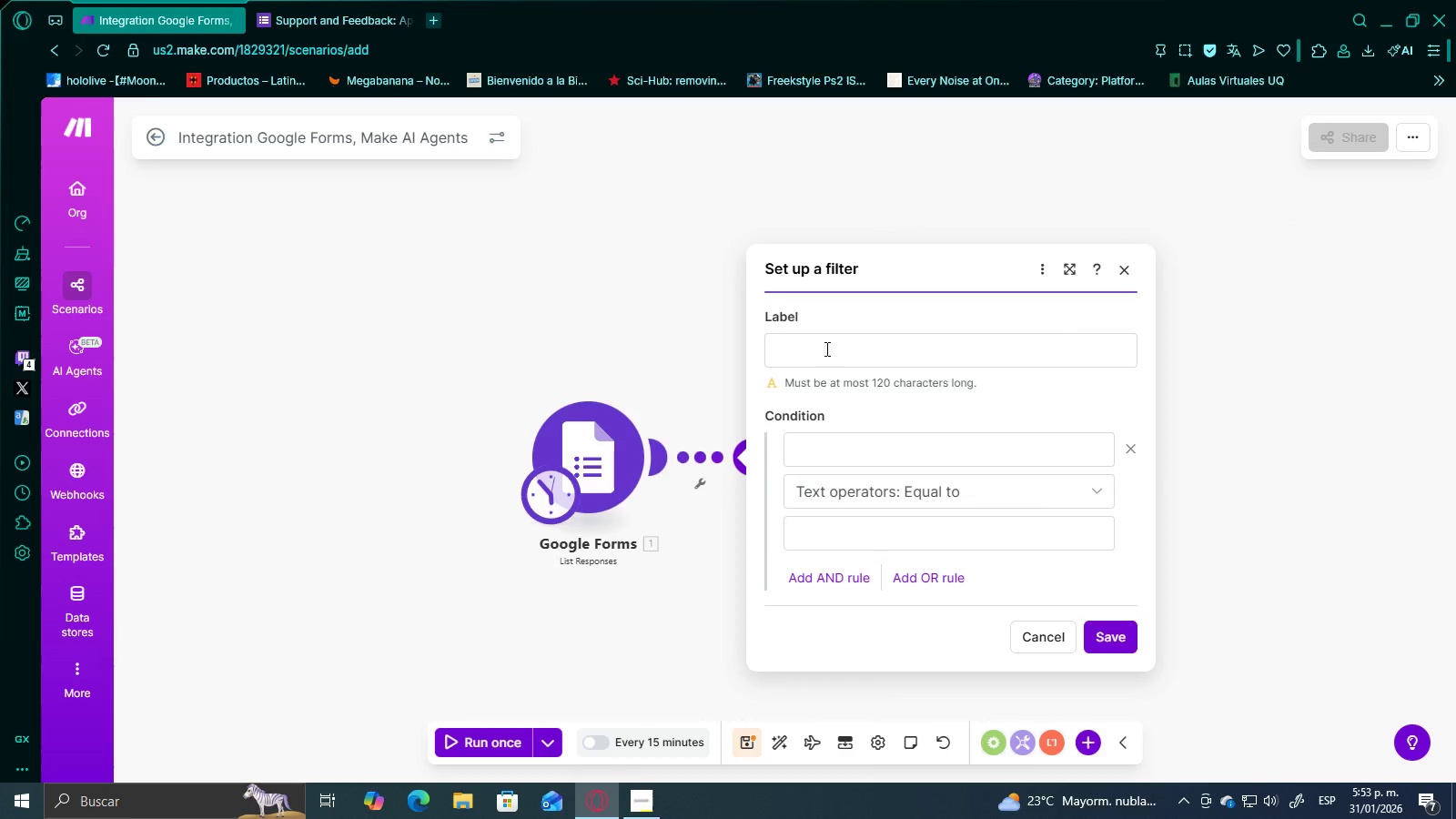 
left_click([870, 452])
 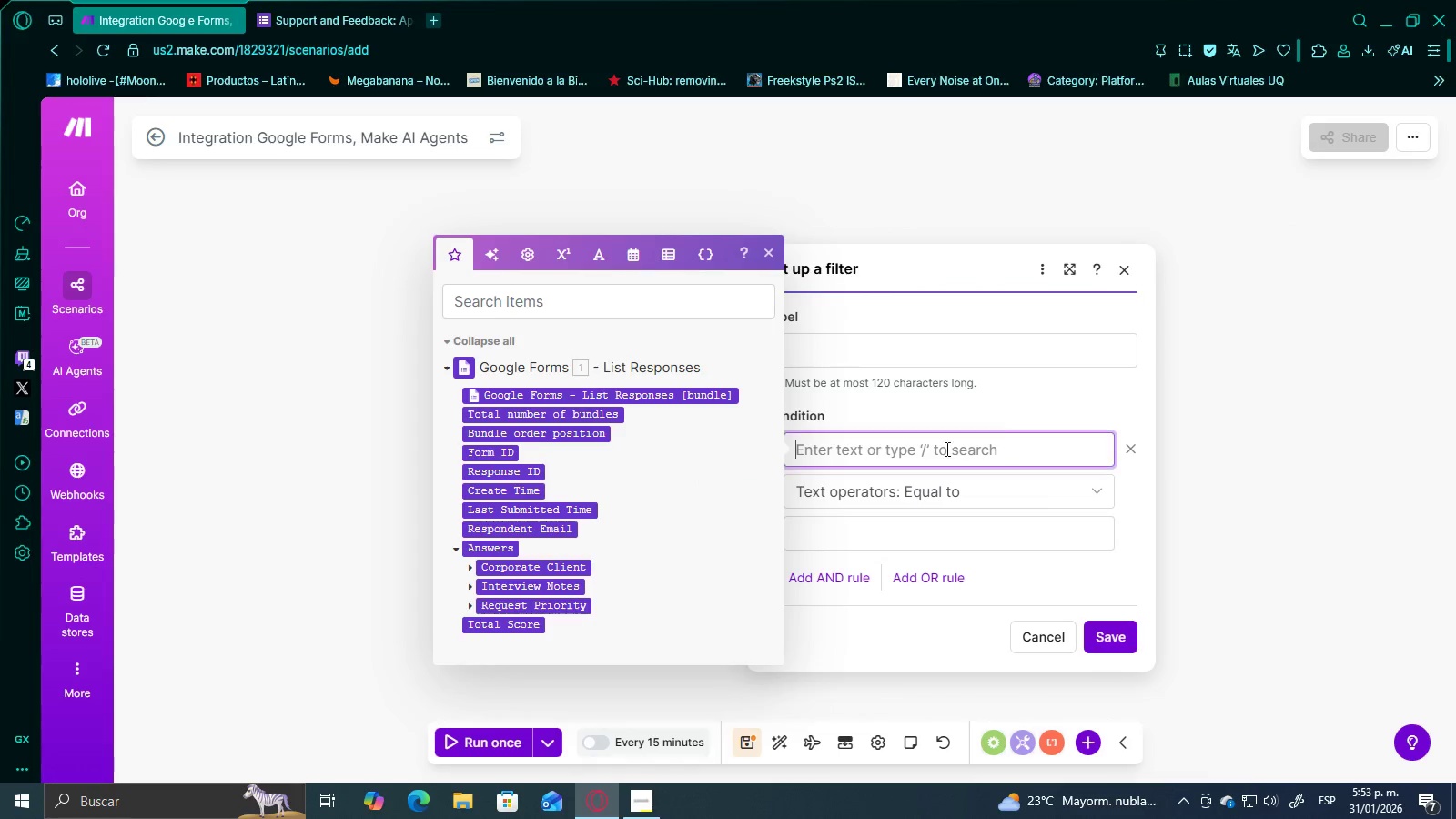 
scroll: coordinate [428, 562], scroll_direction: down, amount: 3.0
 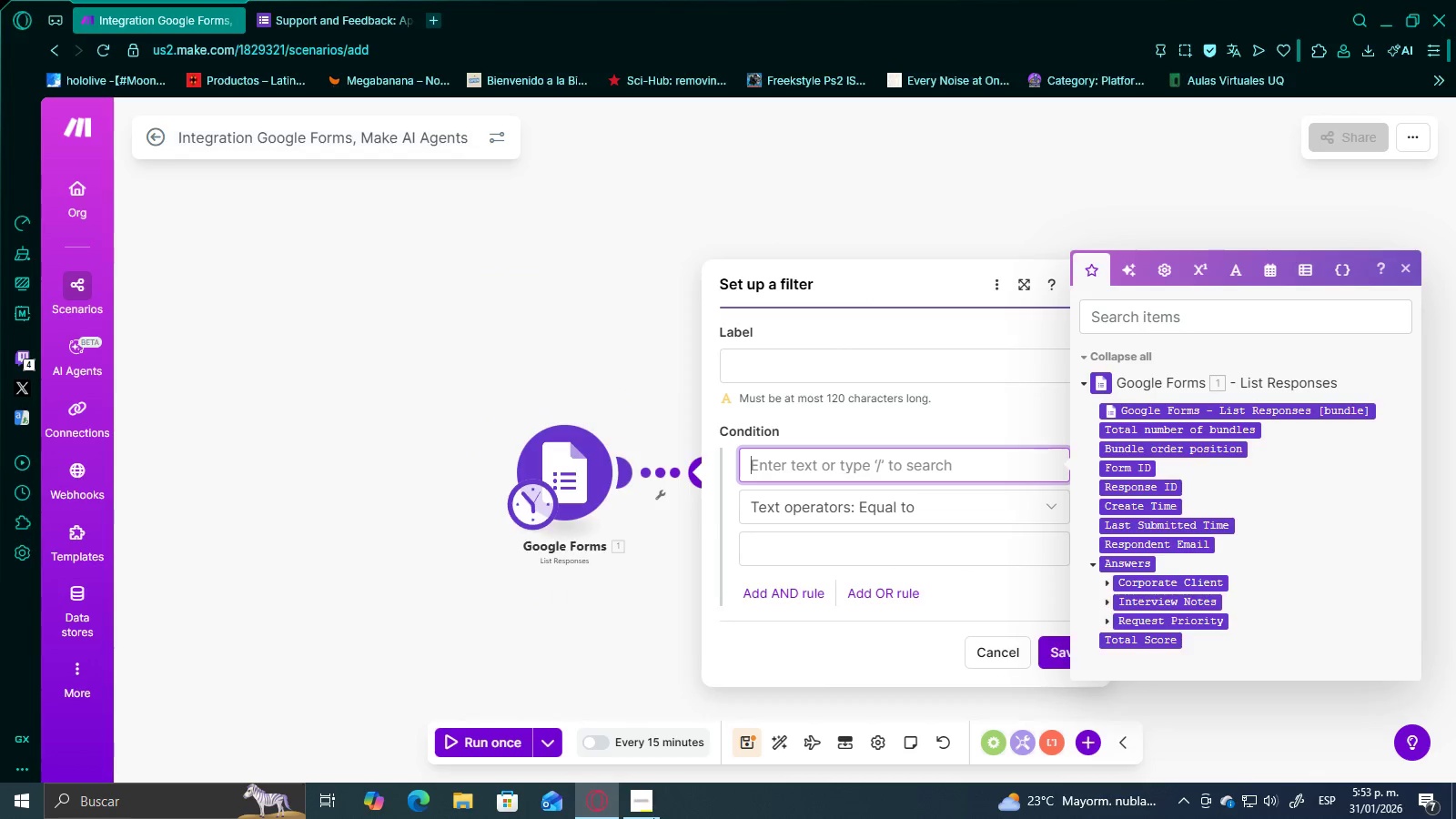 
left_click([640, 789])